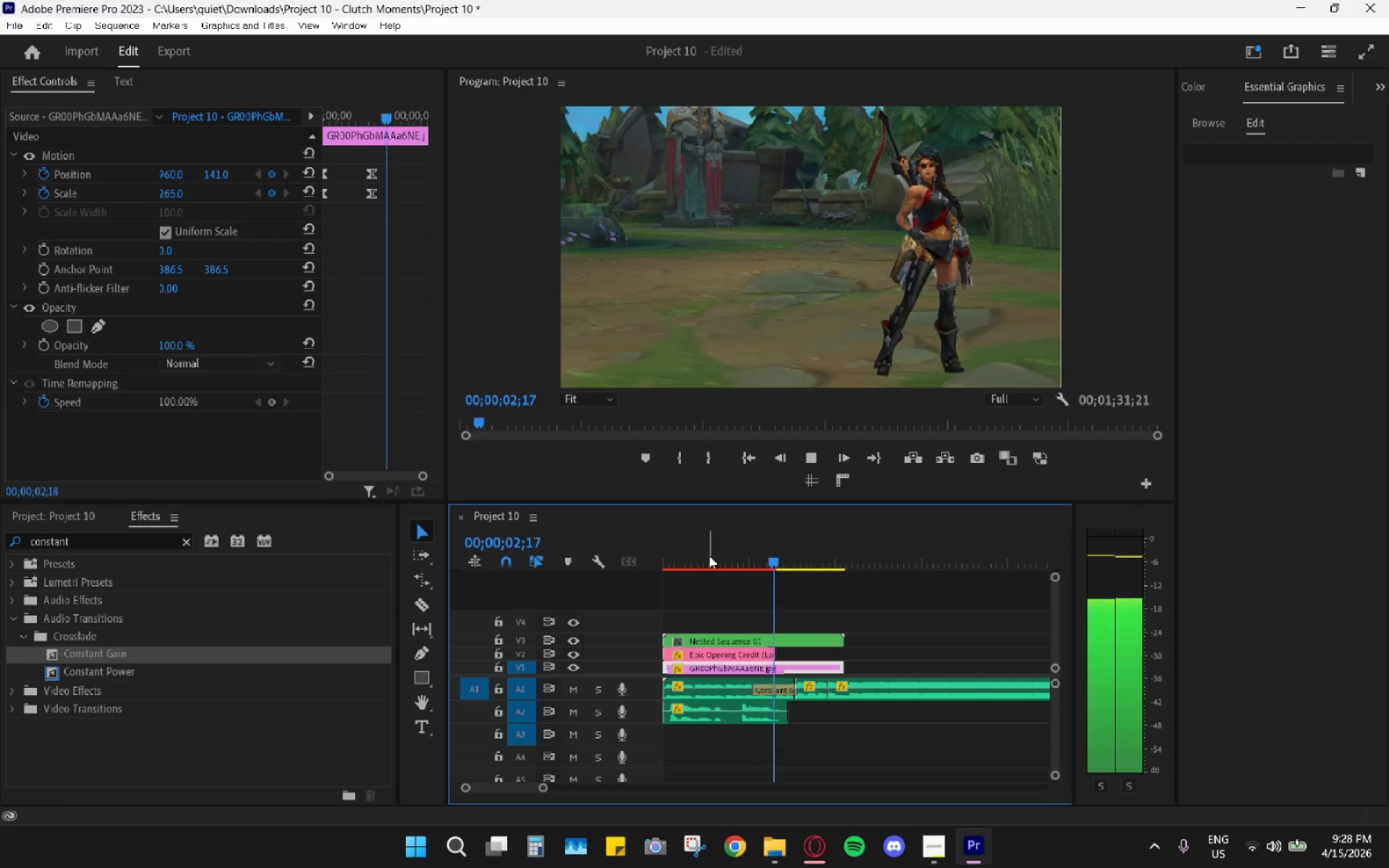 
key(Space)
 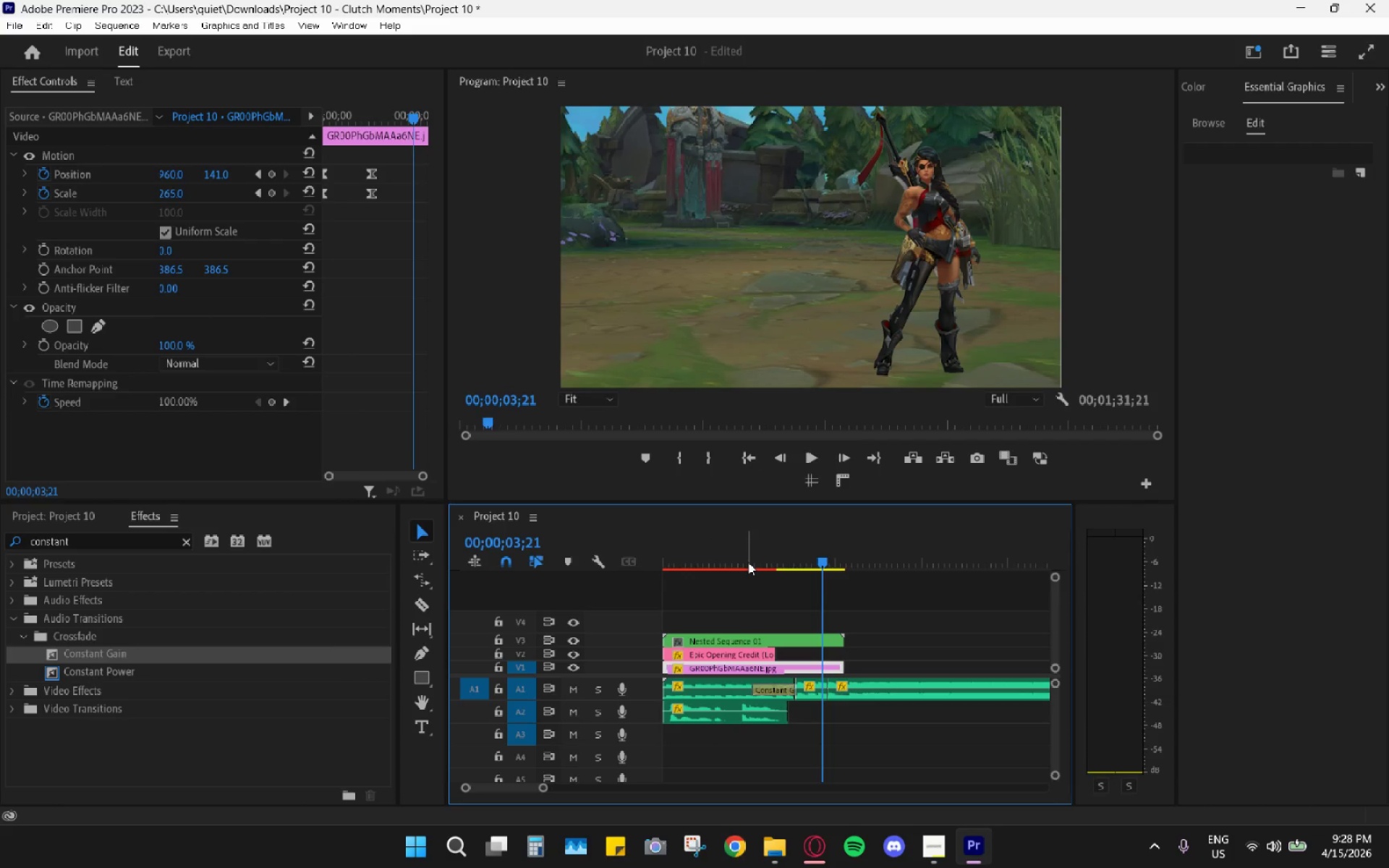 
left_click_drag(start_coordinate=[734, 558], to_coordinate=[756, 575])
 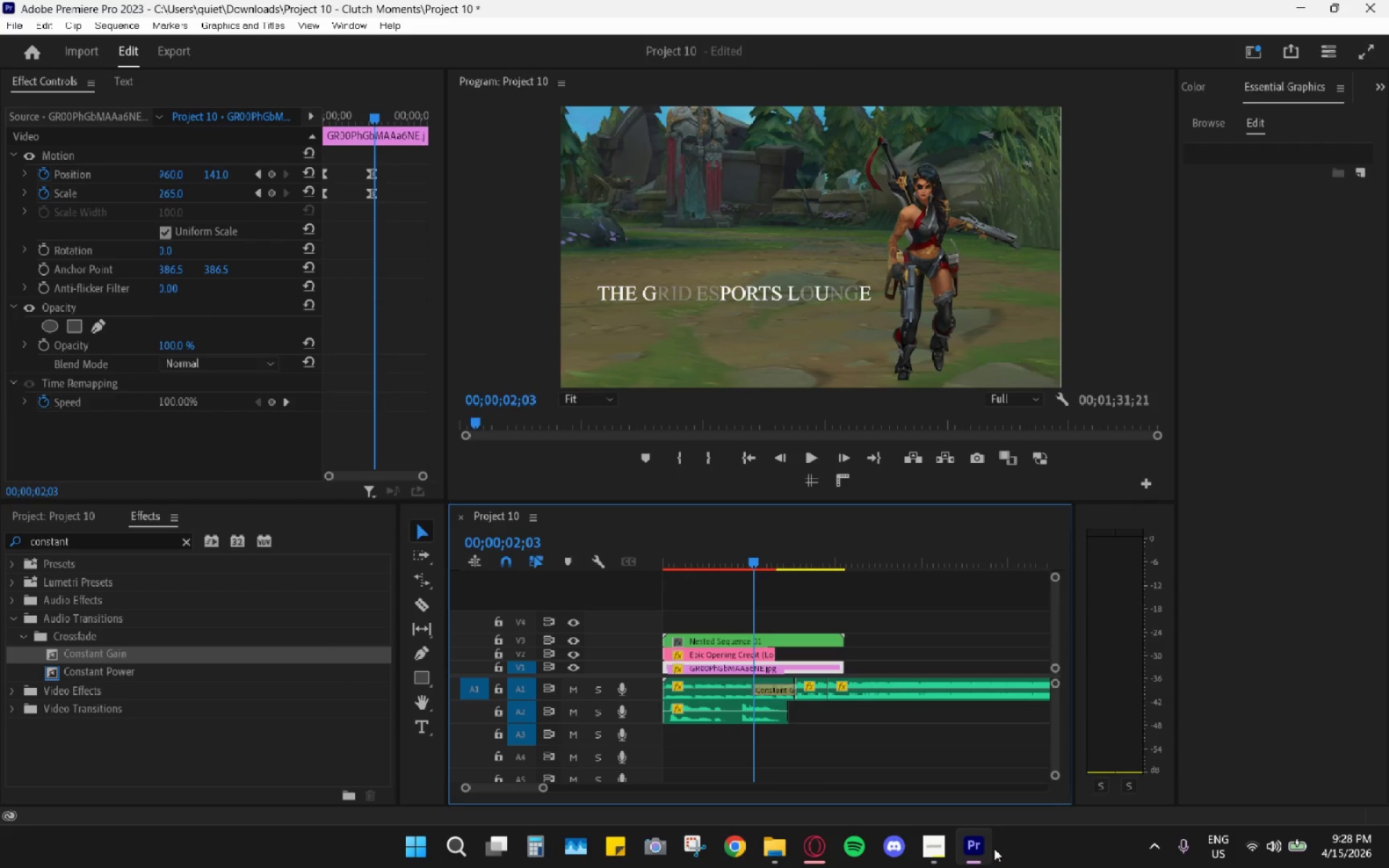 
double_click([953, 841])